 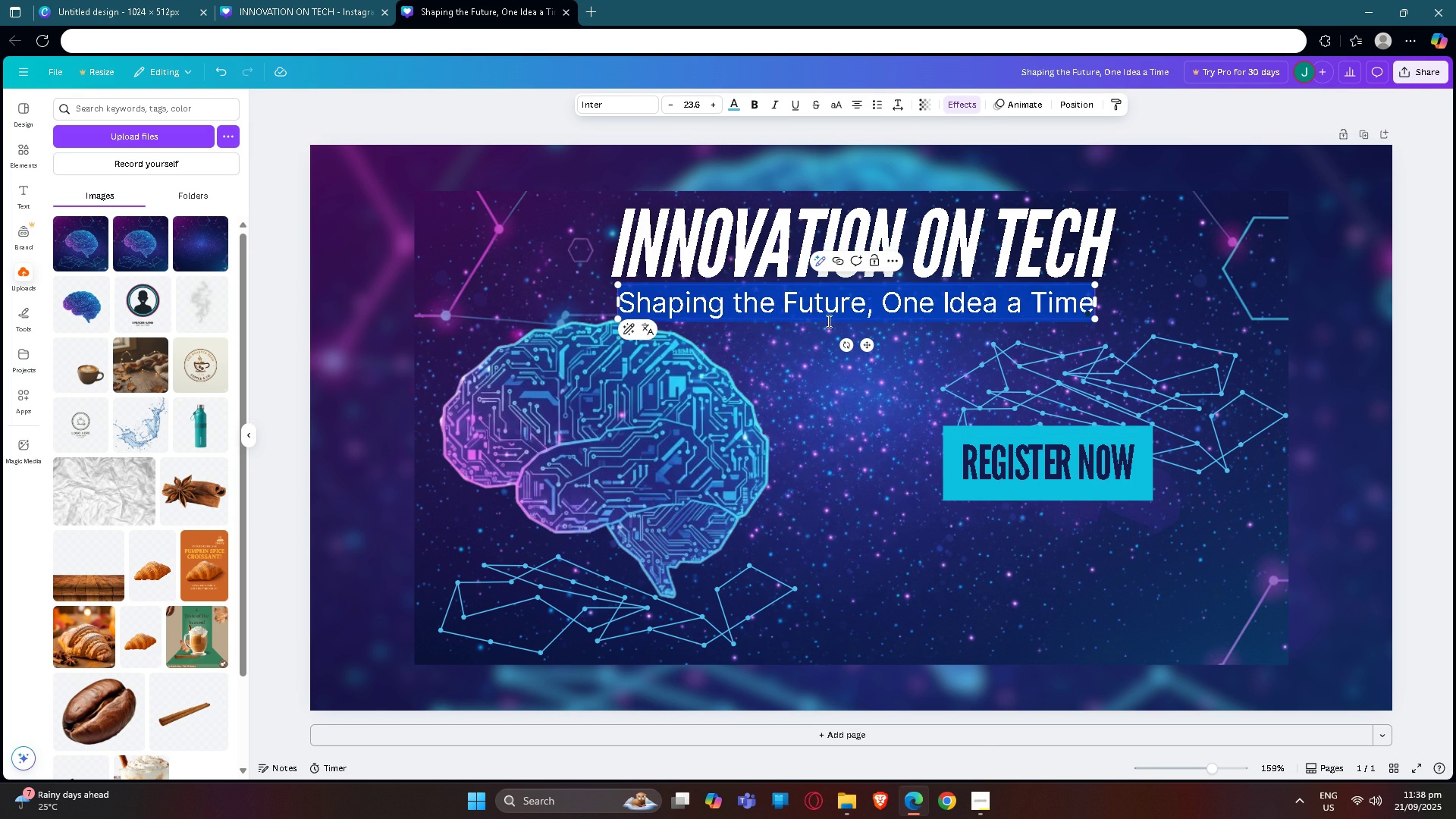 
key(Control+V)
 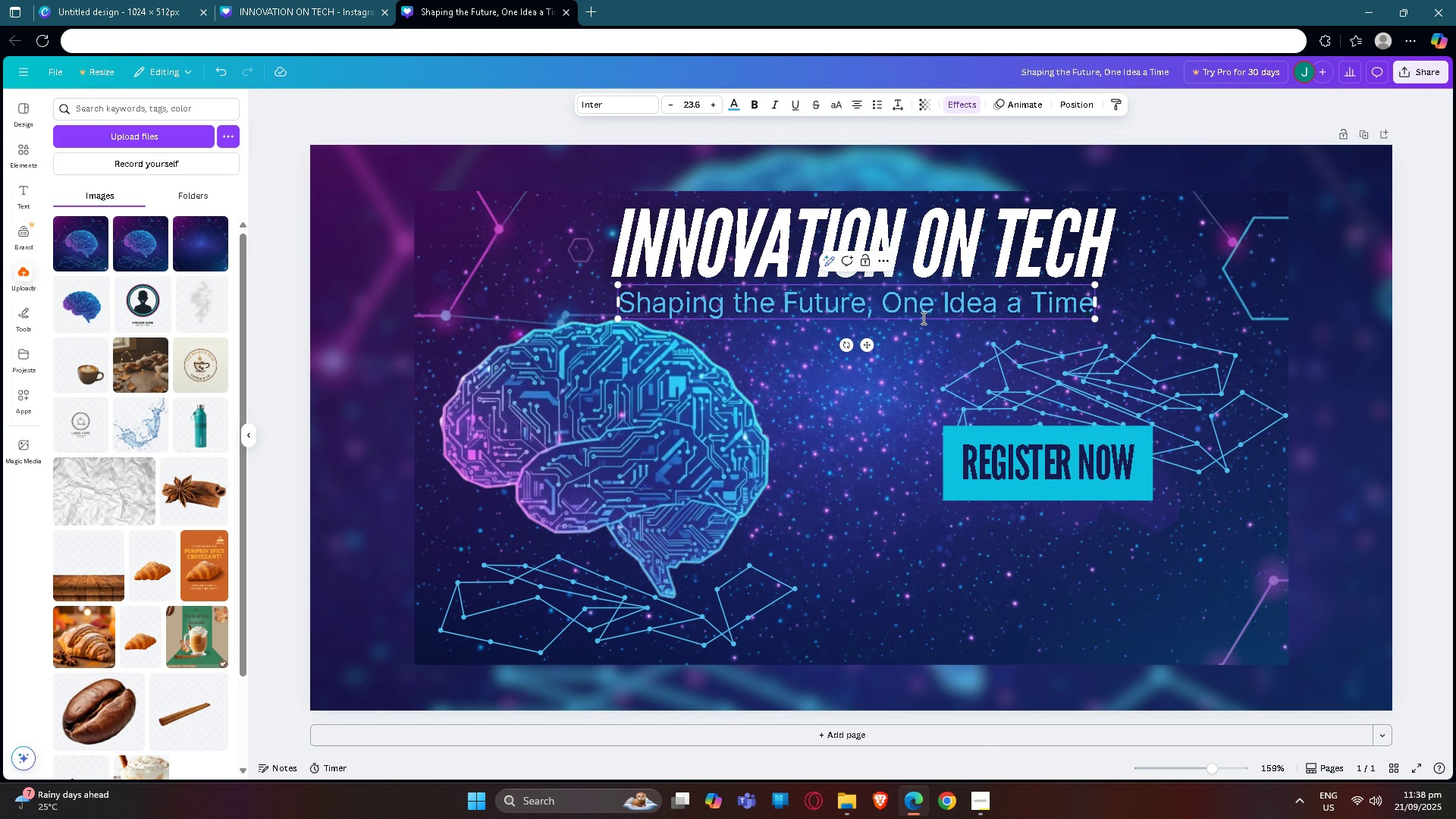 
left_click([924, 317])
 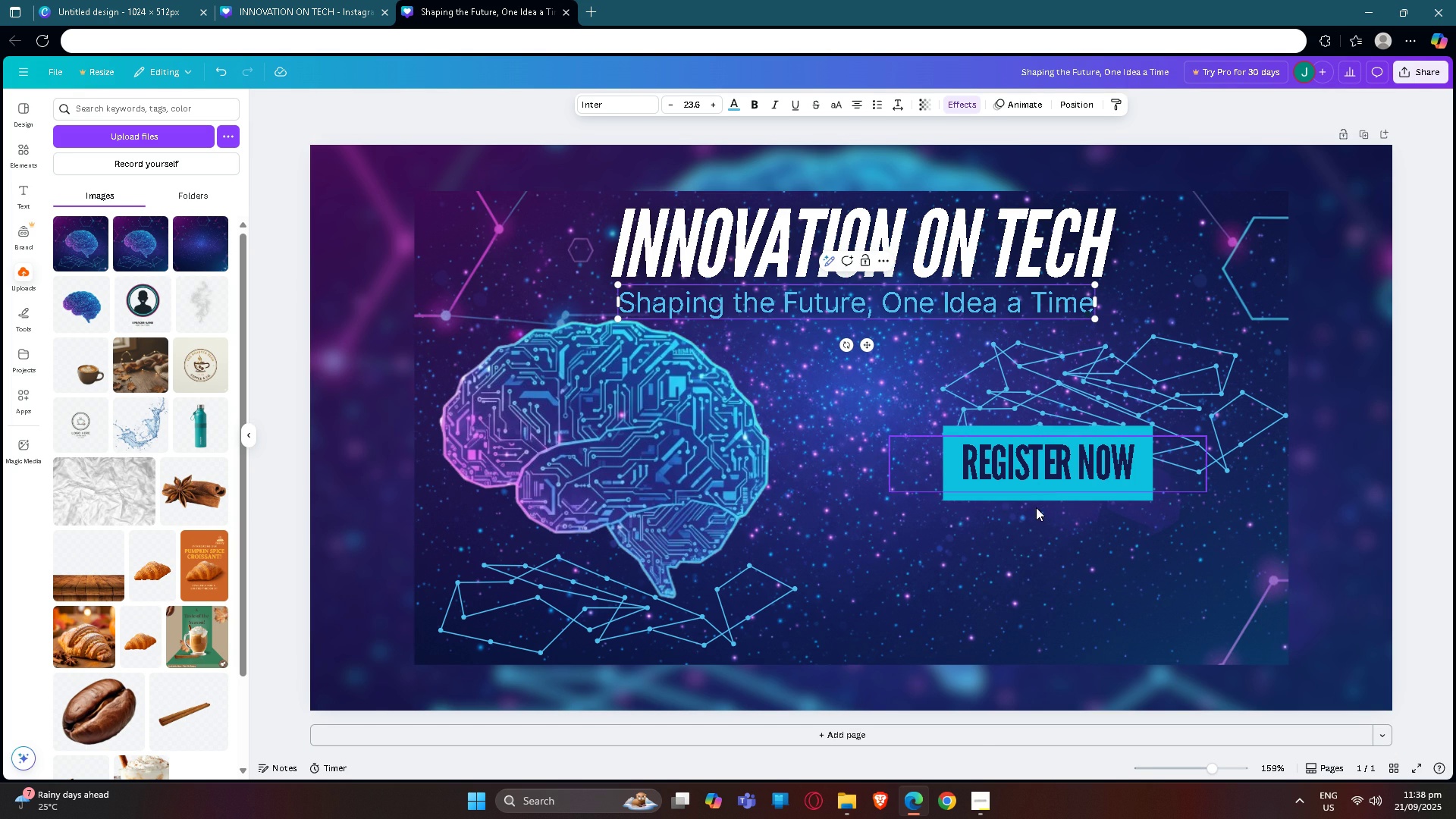 
left_click([1035, 509])
 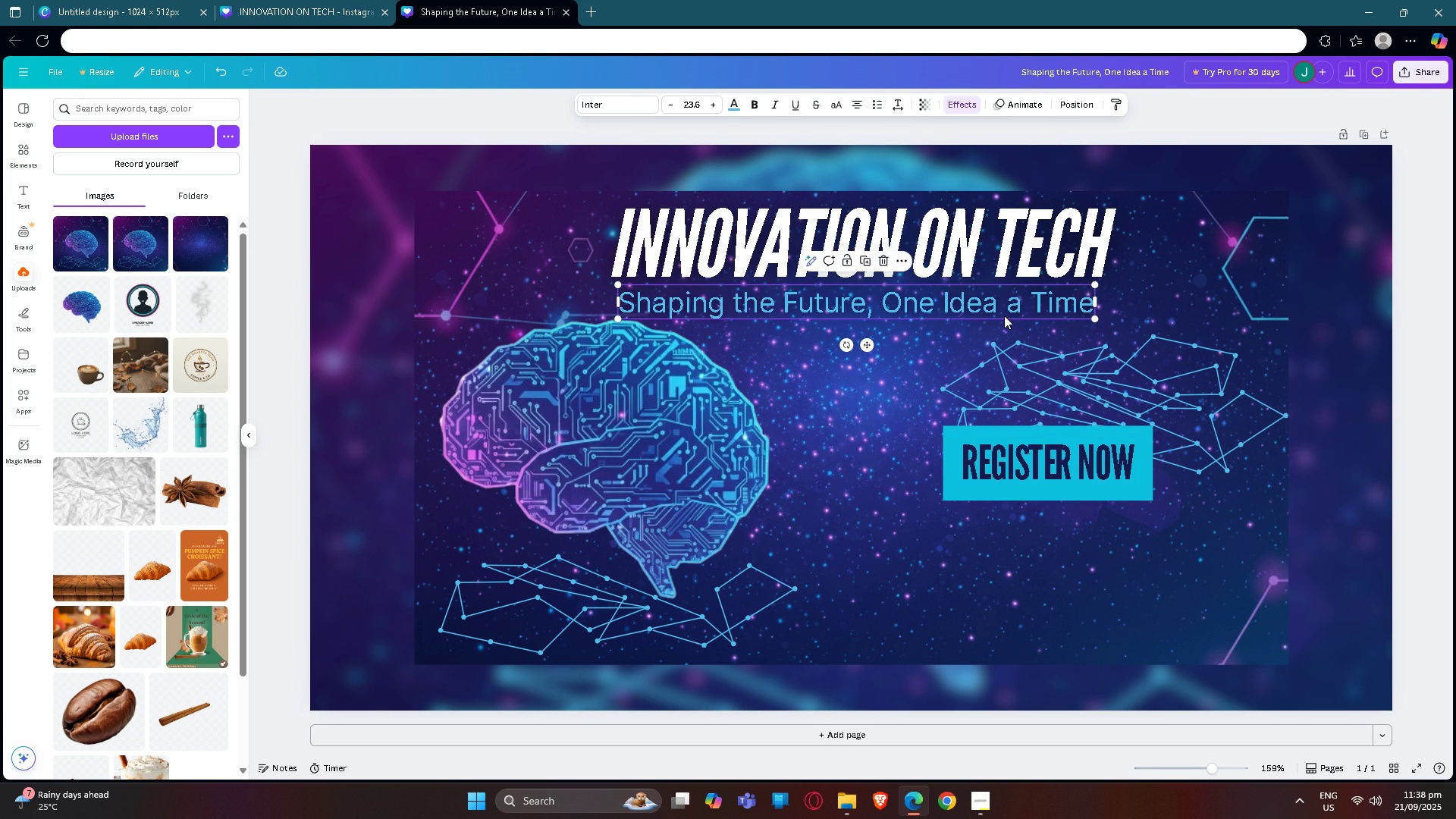 
left_click([1004, 315])